 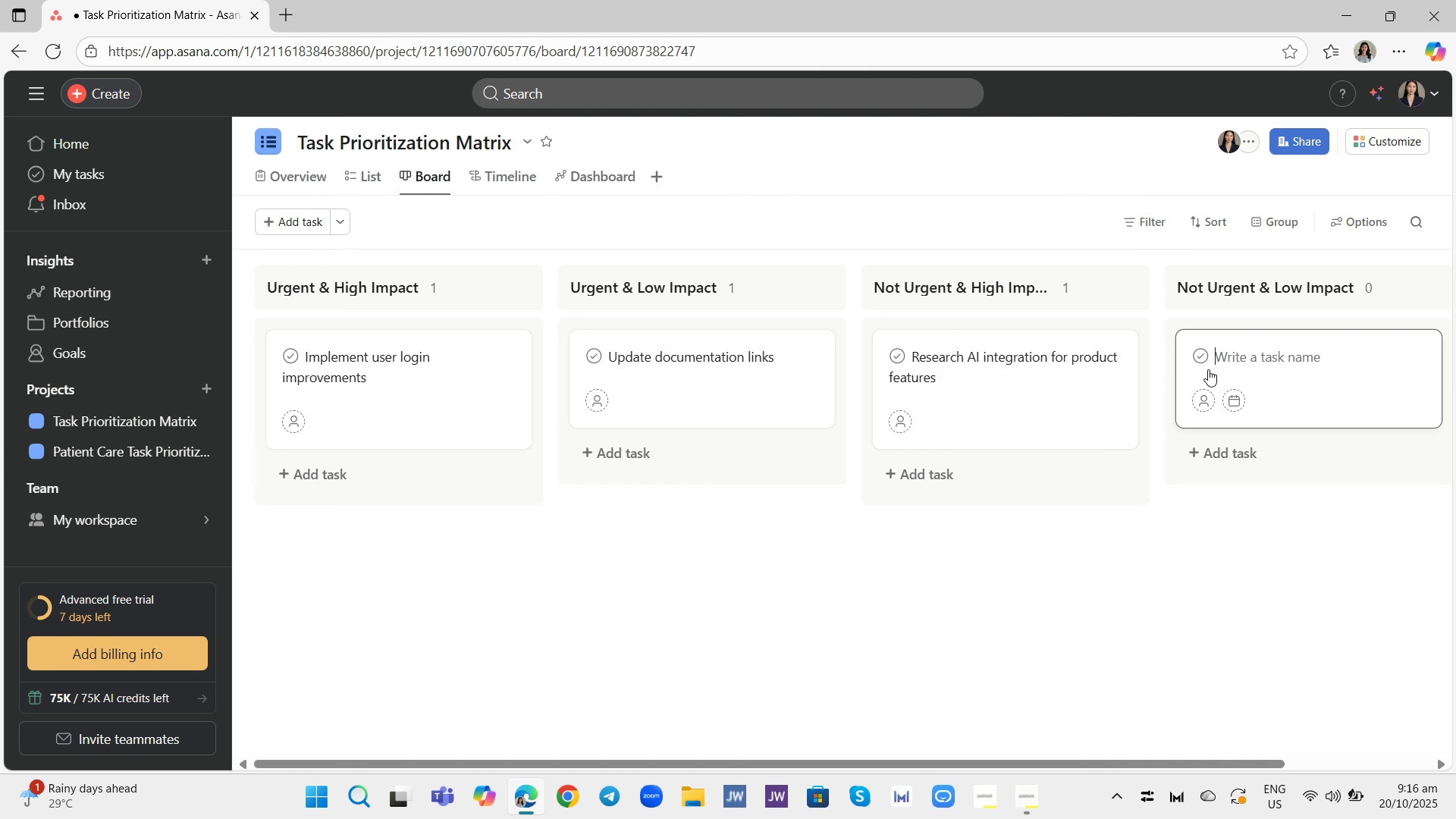 
key(Control+V)
 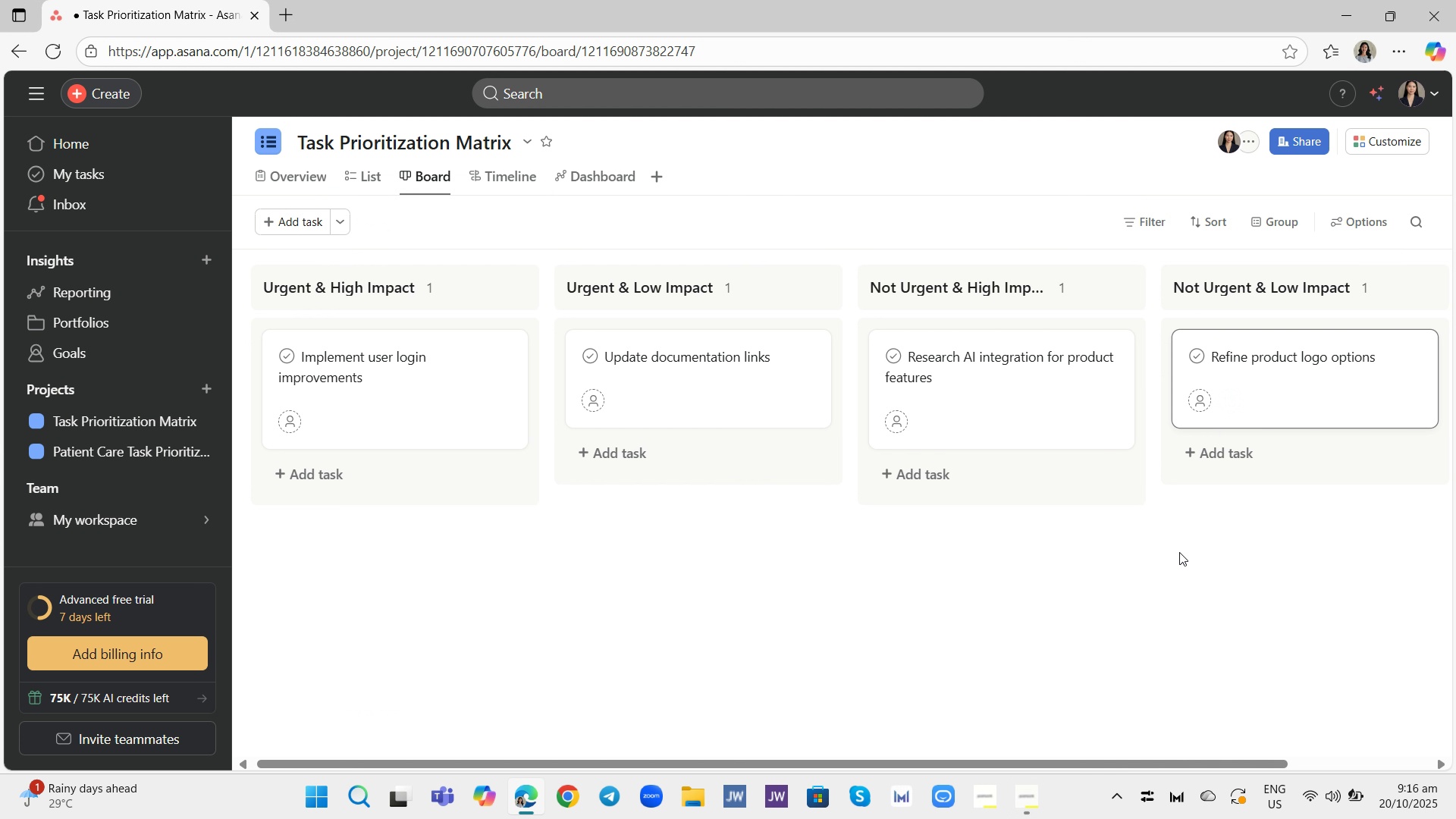 
left_click([1179, 552])
 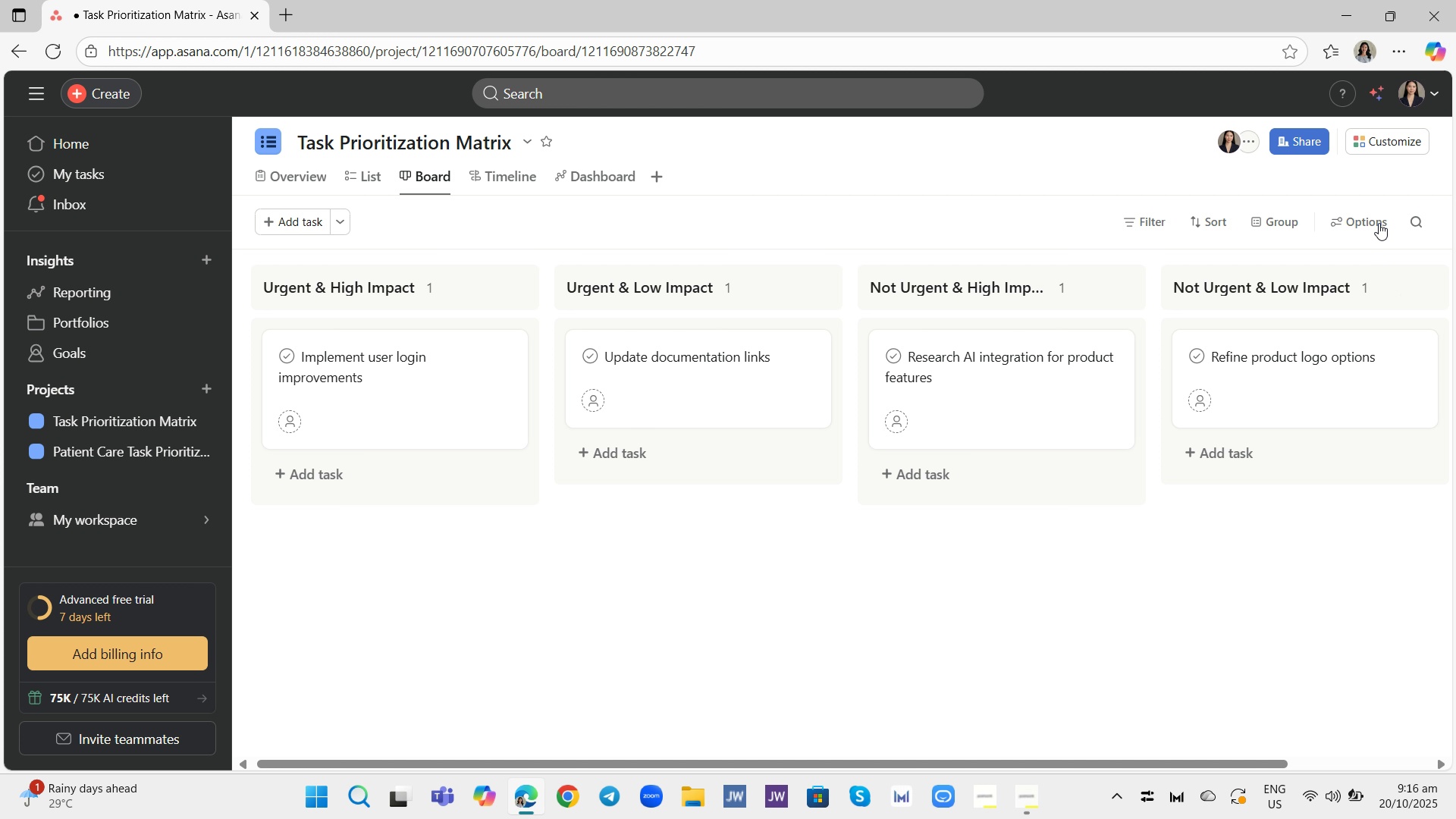 
left_click([1375, 143])
 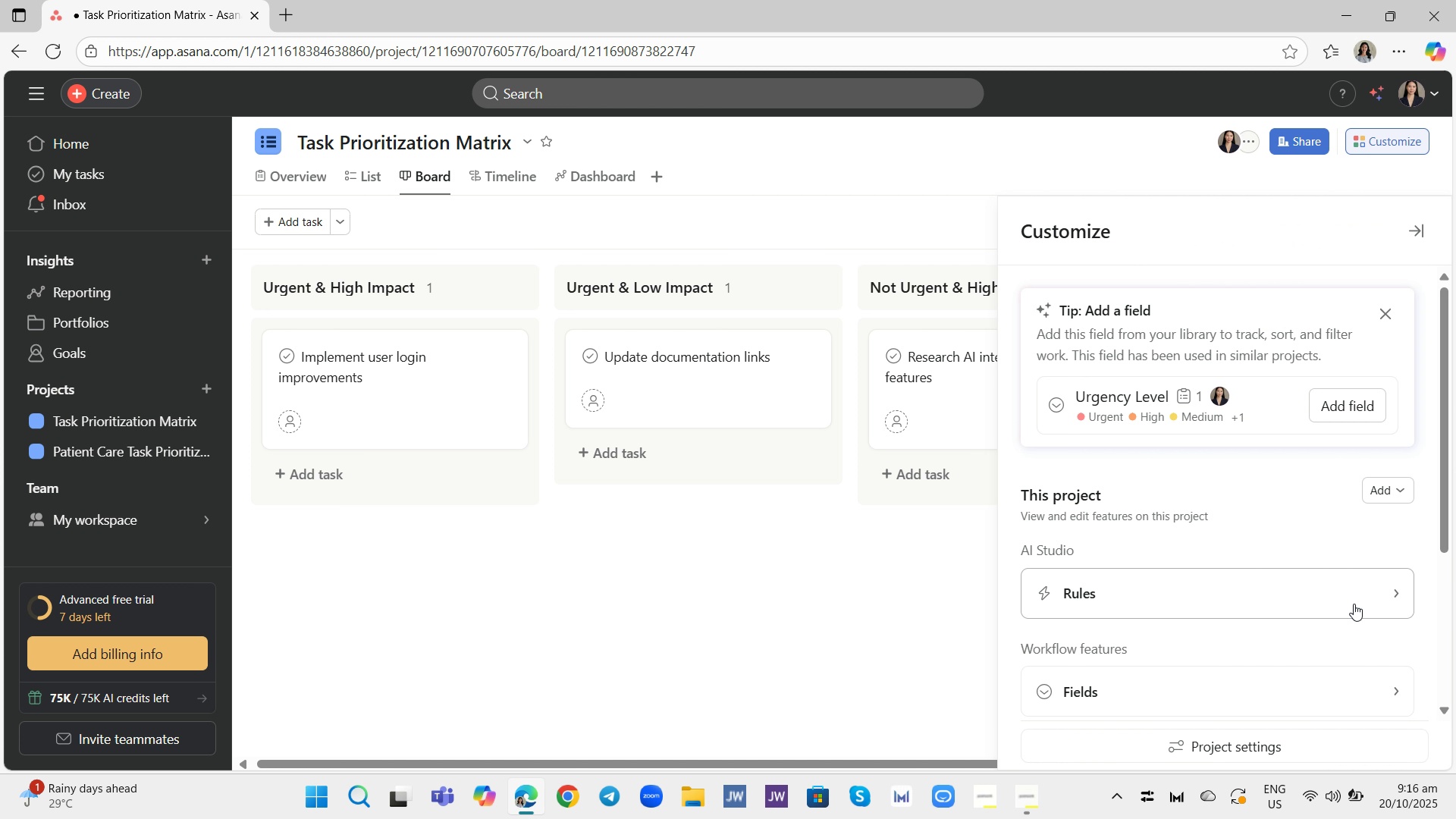 
scroll: coordinate [1348, 604], scroll_direction: down, amount: 2.0
 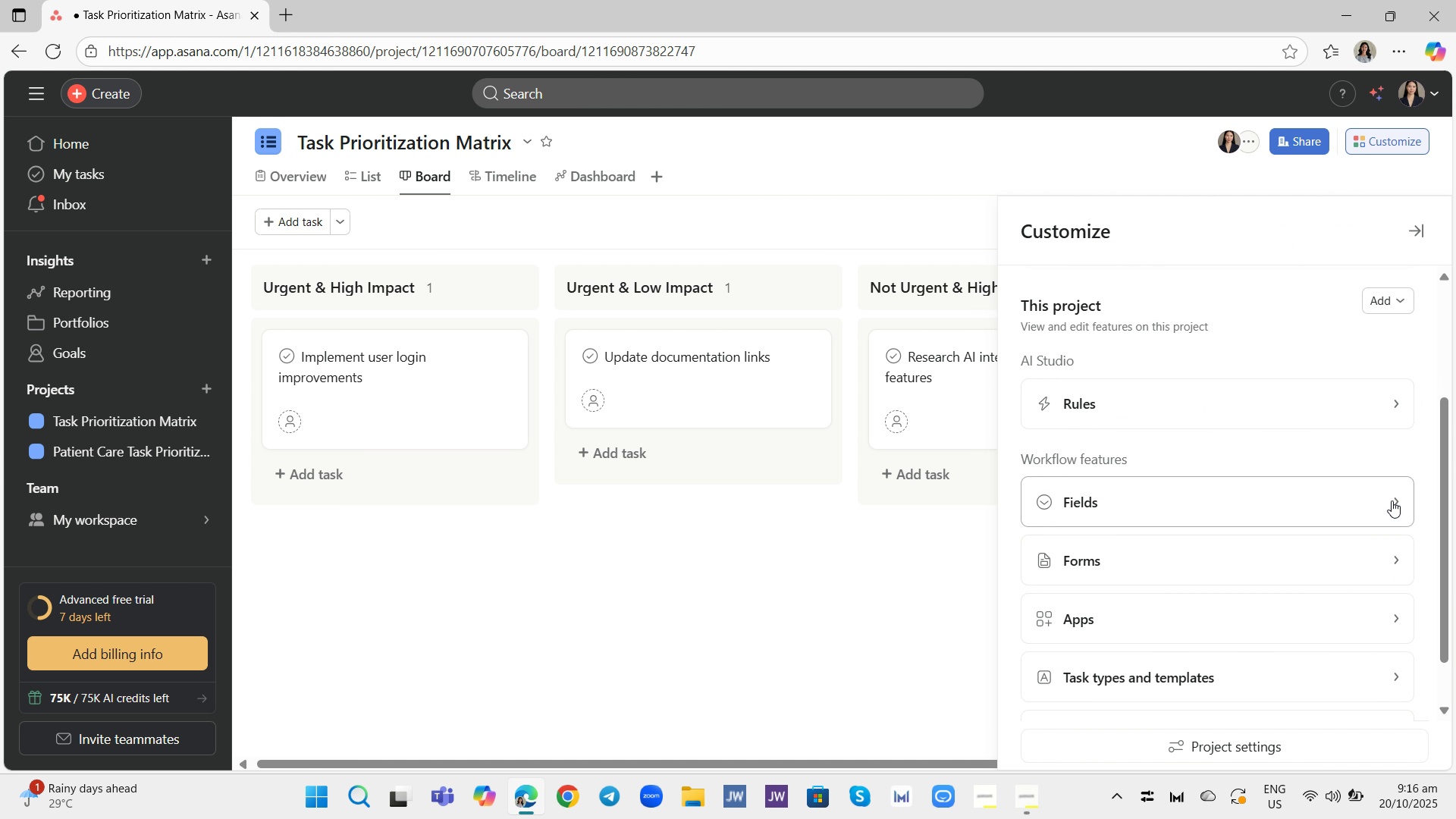 
left_click([1392, 500])
 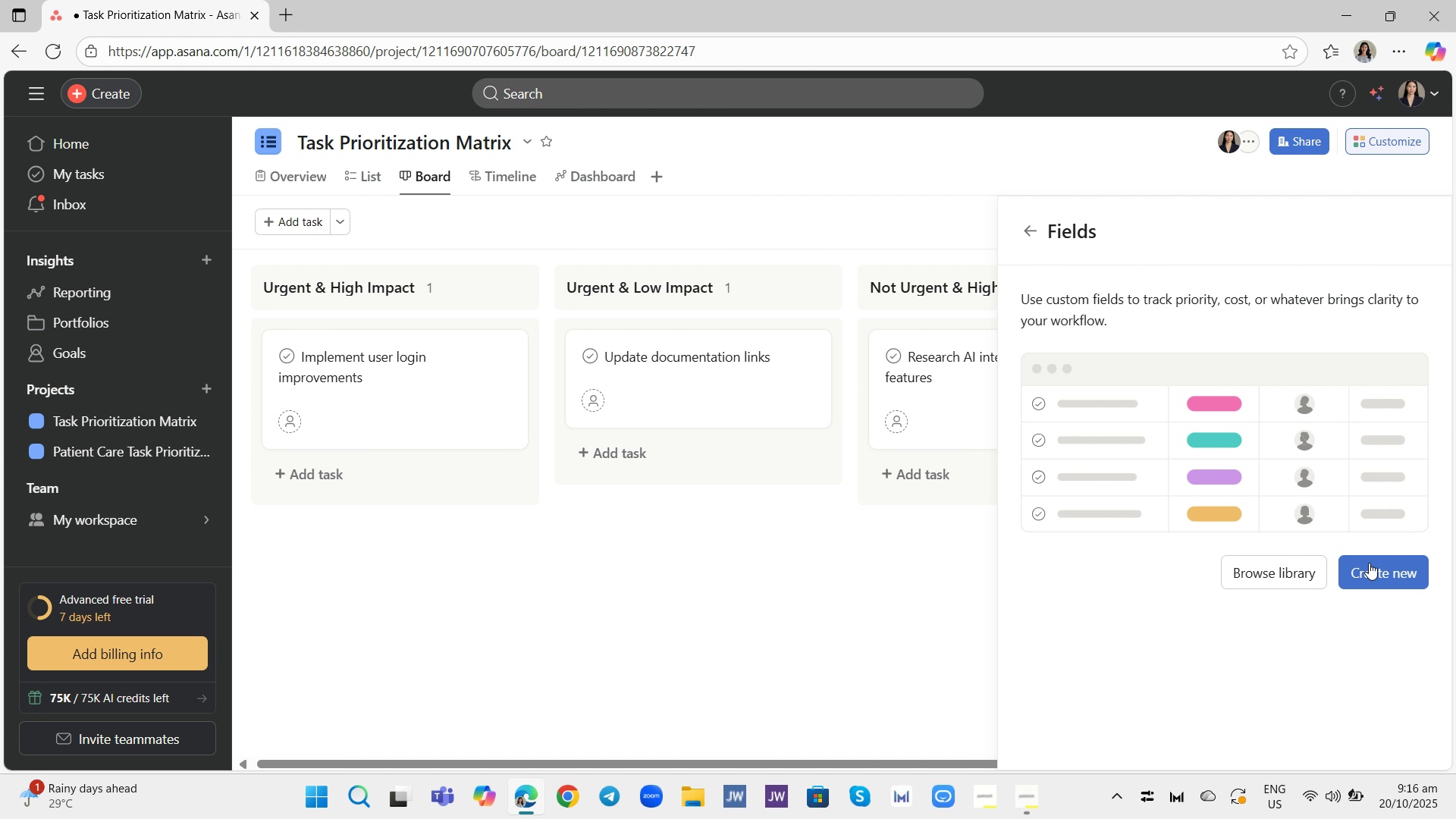 
left_click([1384, 577])
 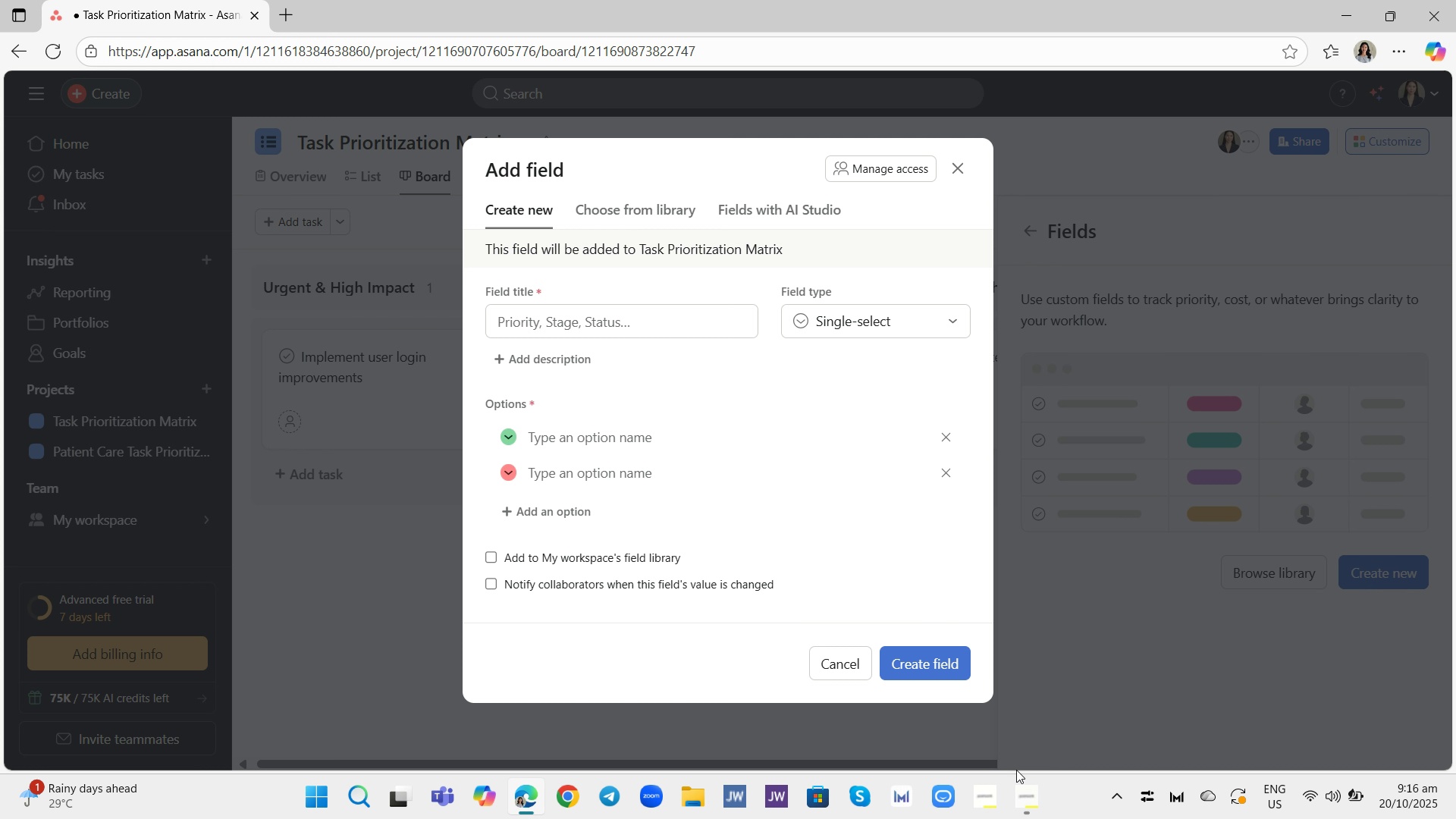 
left_click([1025, 802])